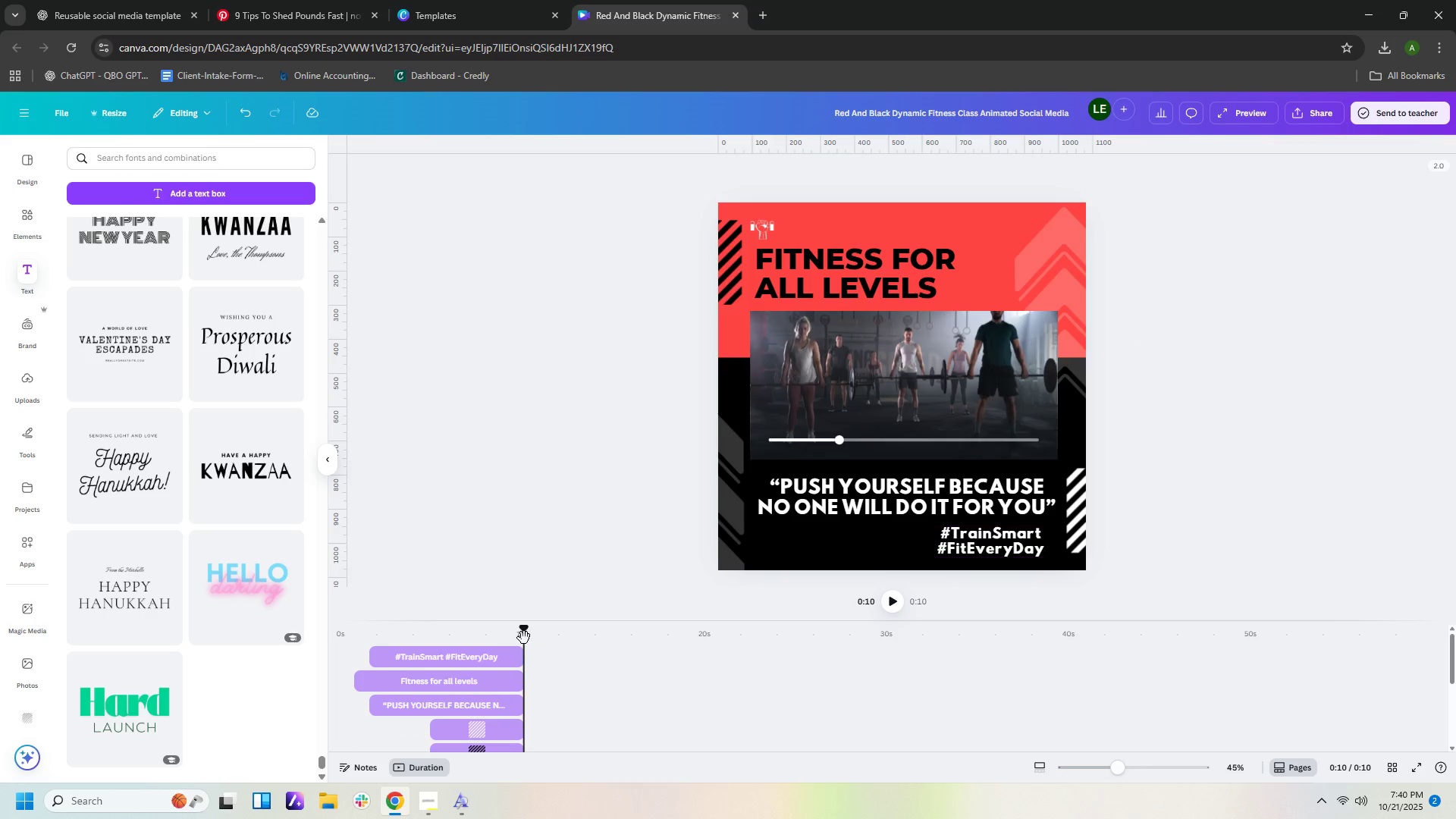 
left_click([526, 637])
 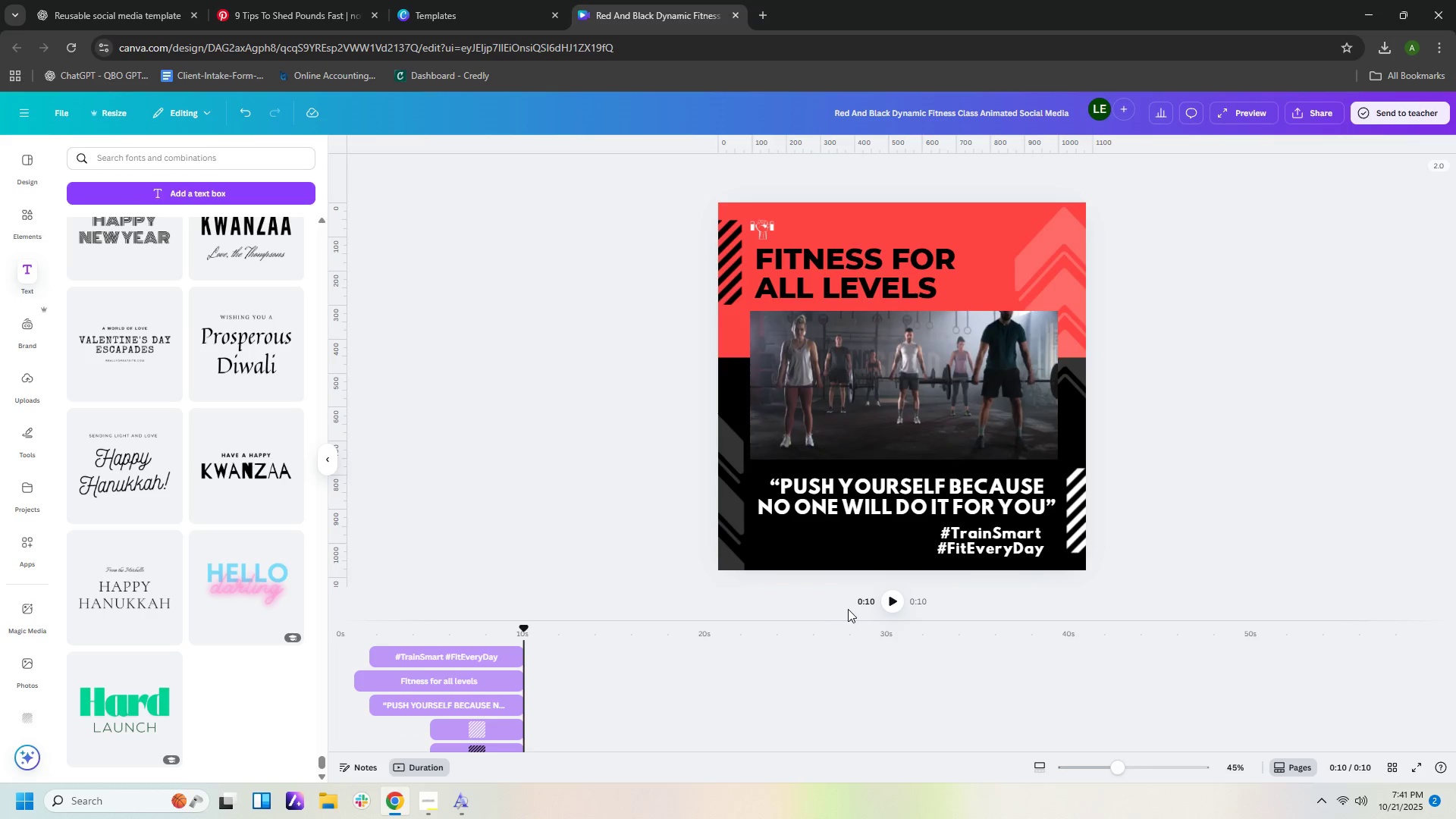 
left_click([898, 603])
 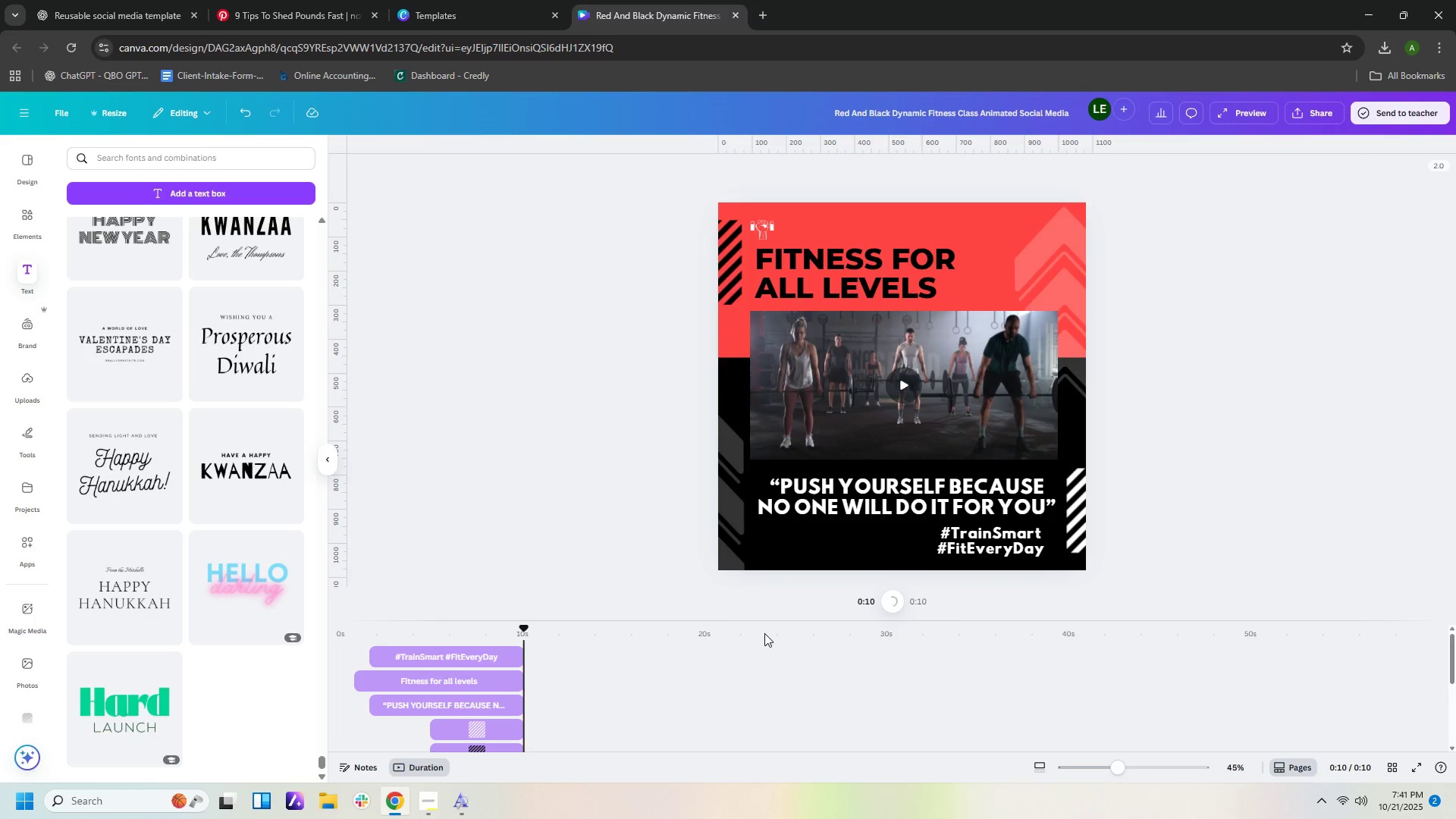 
wait(26.7)
 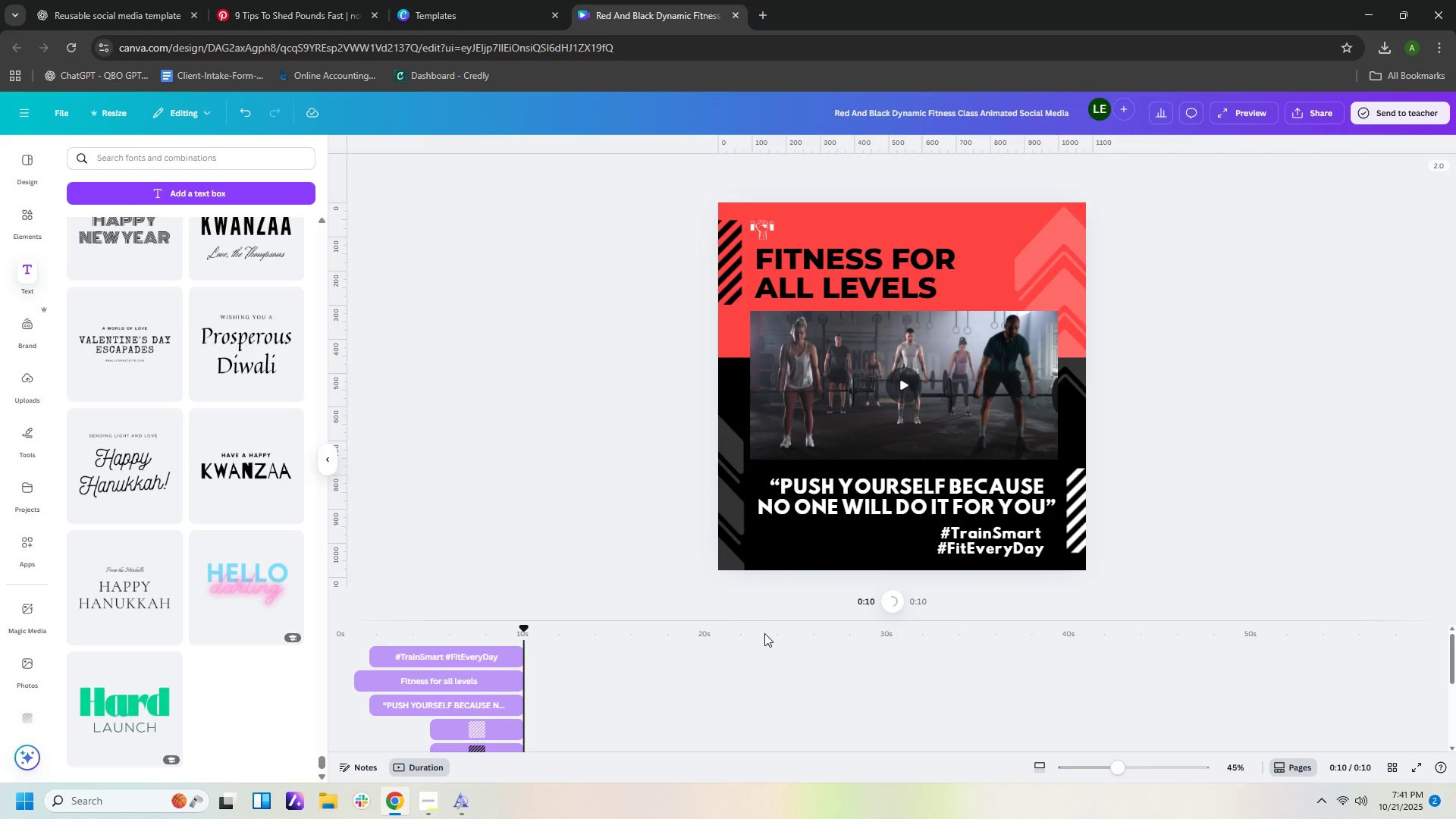 
scroll: coordinate [1211, 526], scroll_direction: down, amount: 5.0
 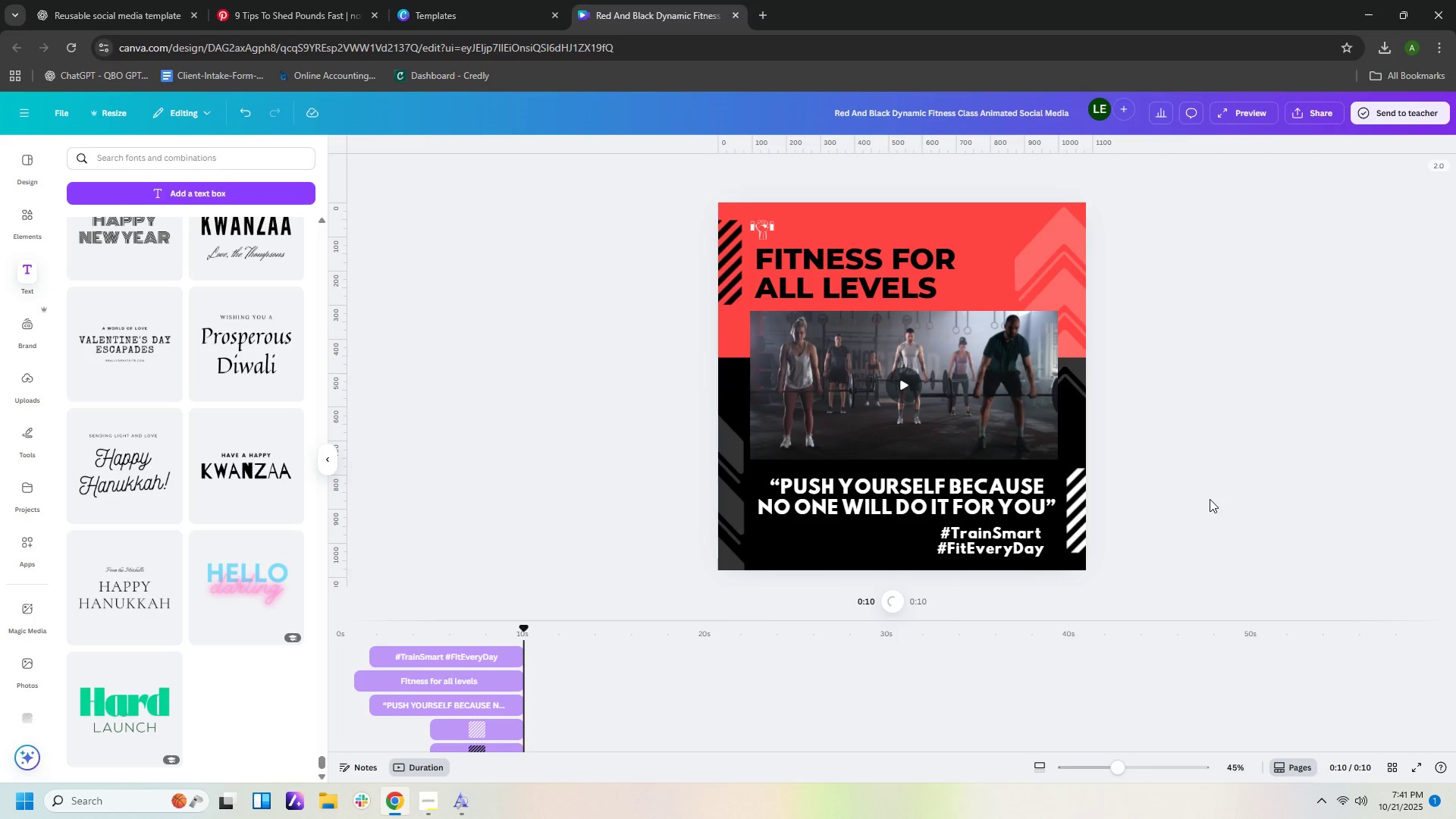 
wait(11.3)
 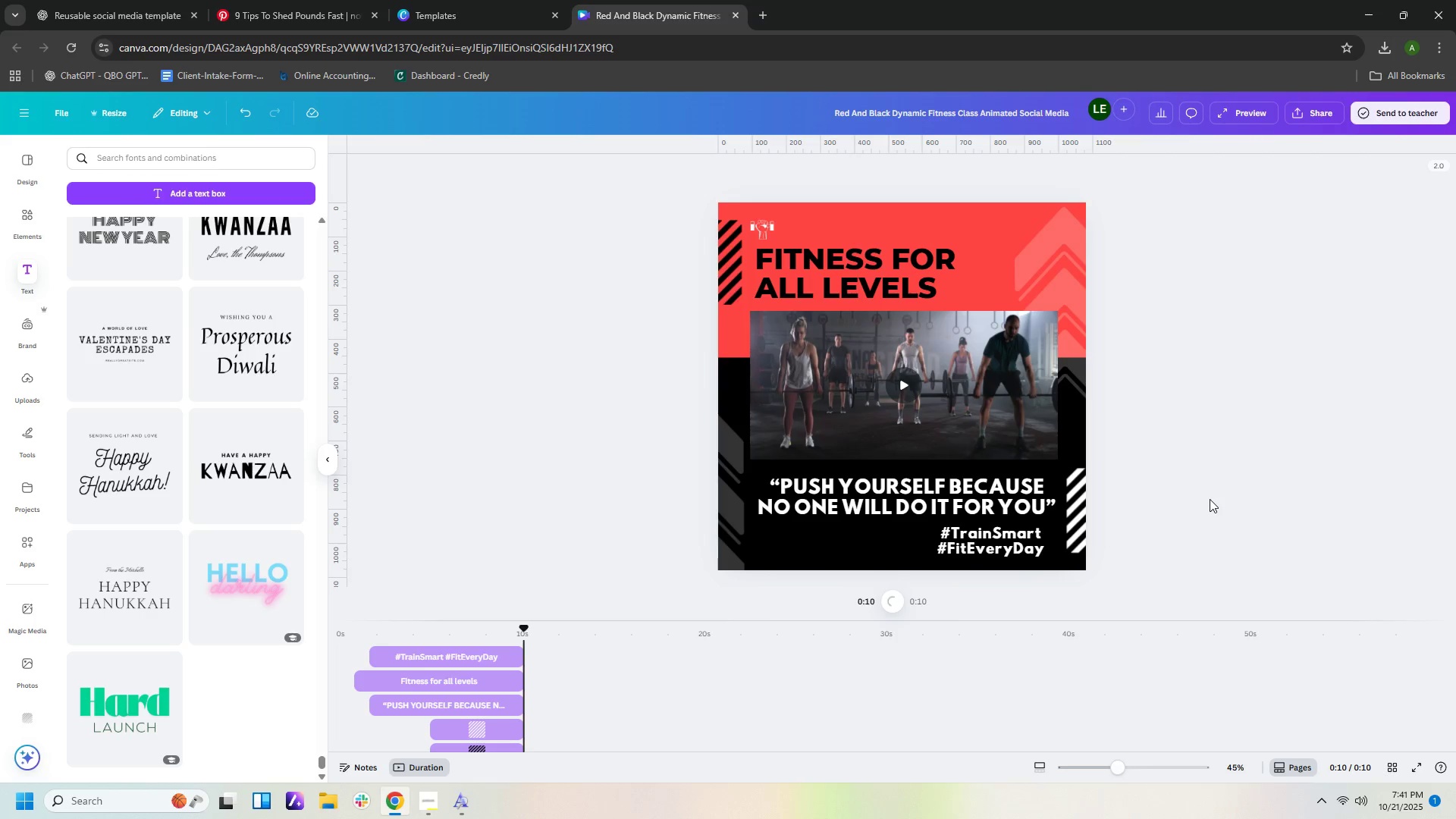 
scroll: coordinate [1204, 485], scroll_direction: down, amount: 2.0